 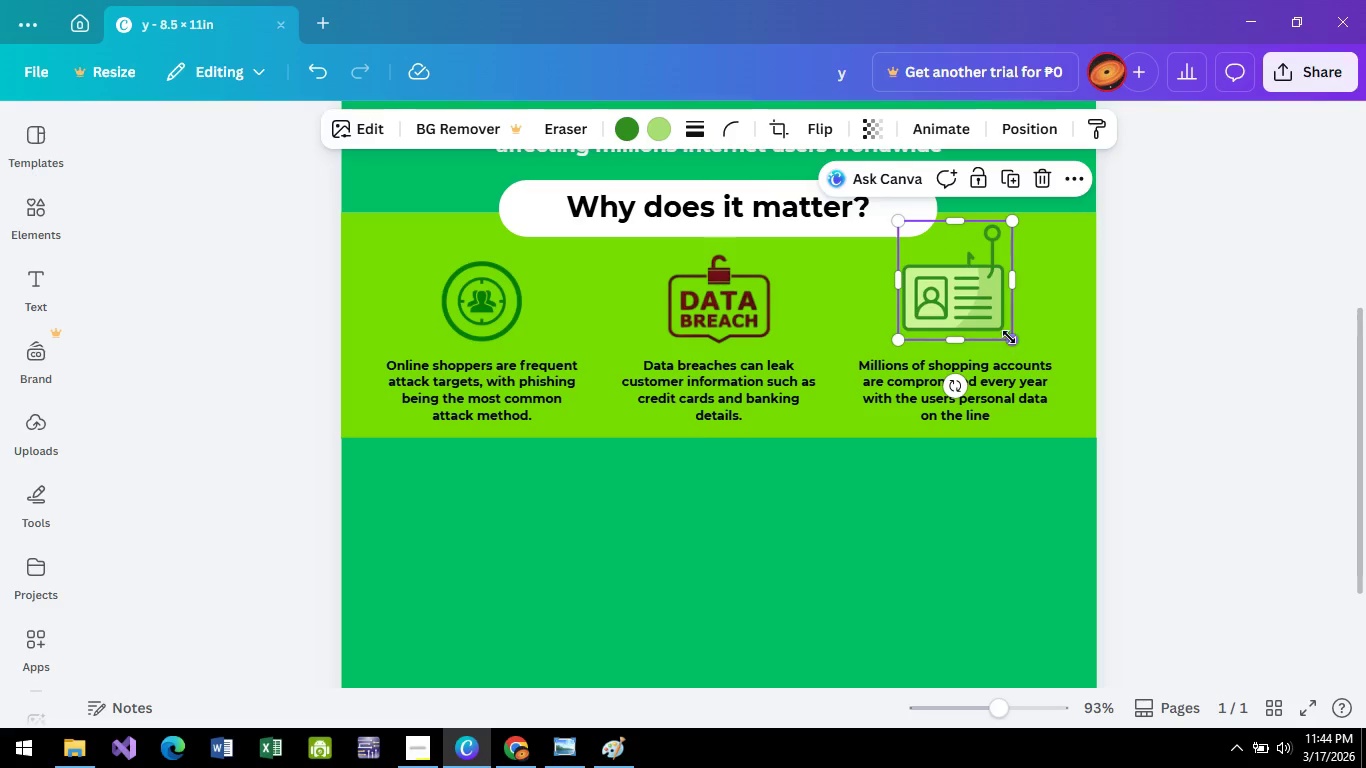 
left_click_drag(start_coordinate=[1009, 337], to_coordinate=[988, 313])
 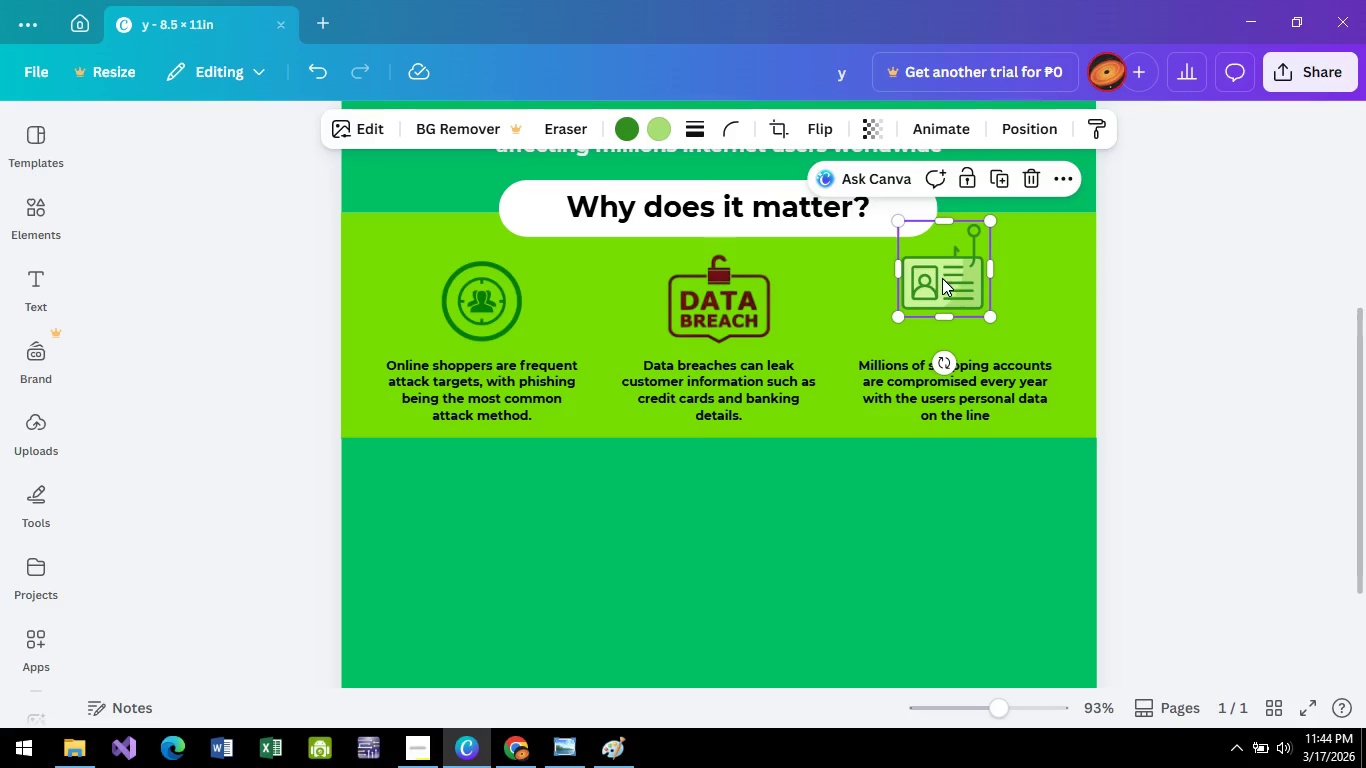 
left_click_drag(start_coordinate=[942, 278], to_coordinate=[949, 295])
 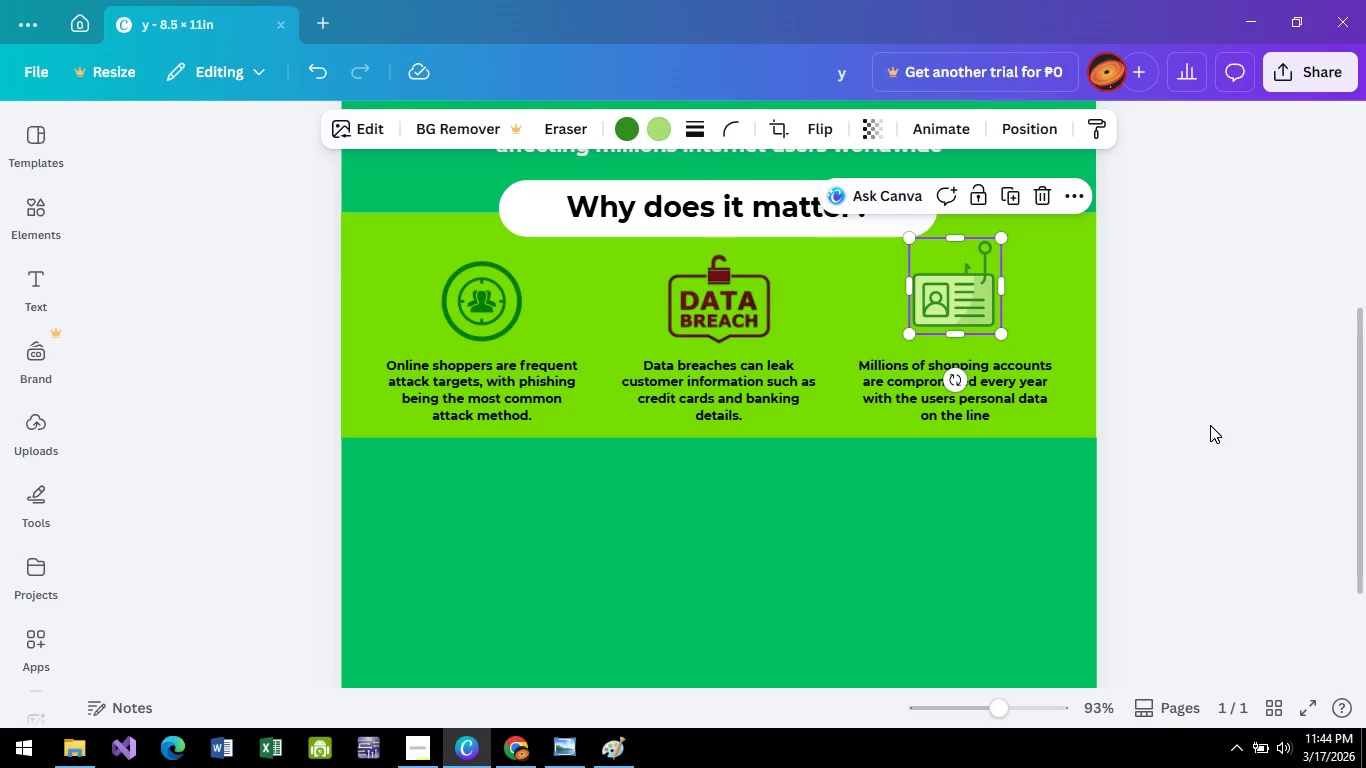 
left_click([1210, 425])
 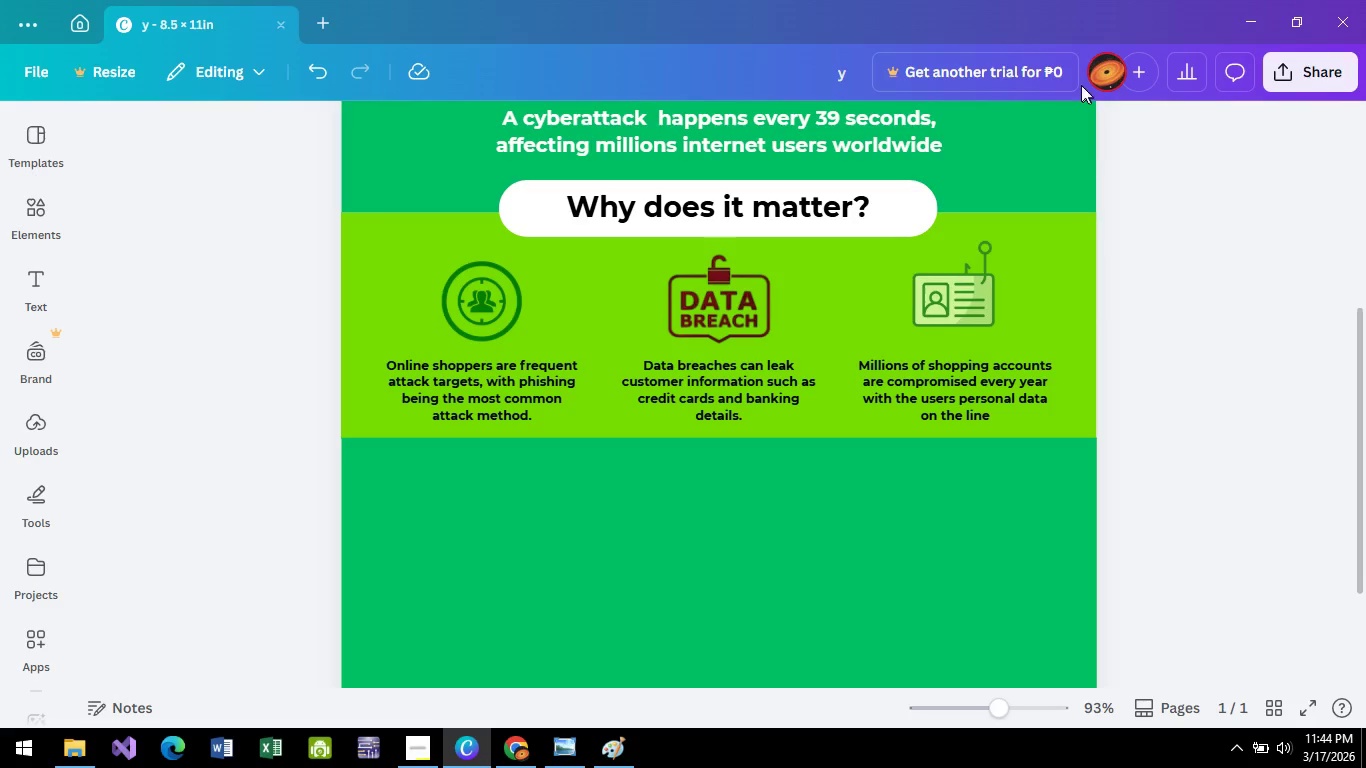 
wait(5.14)
 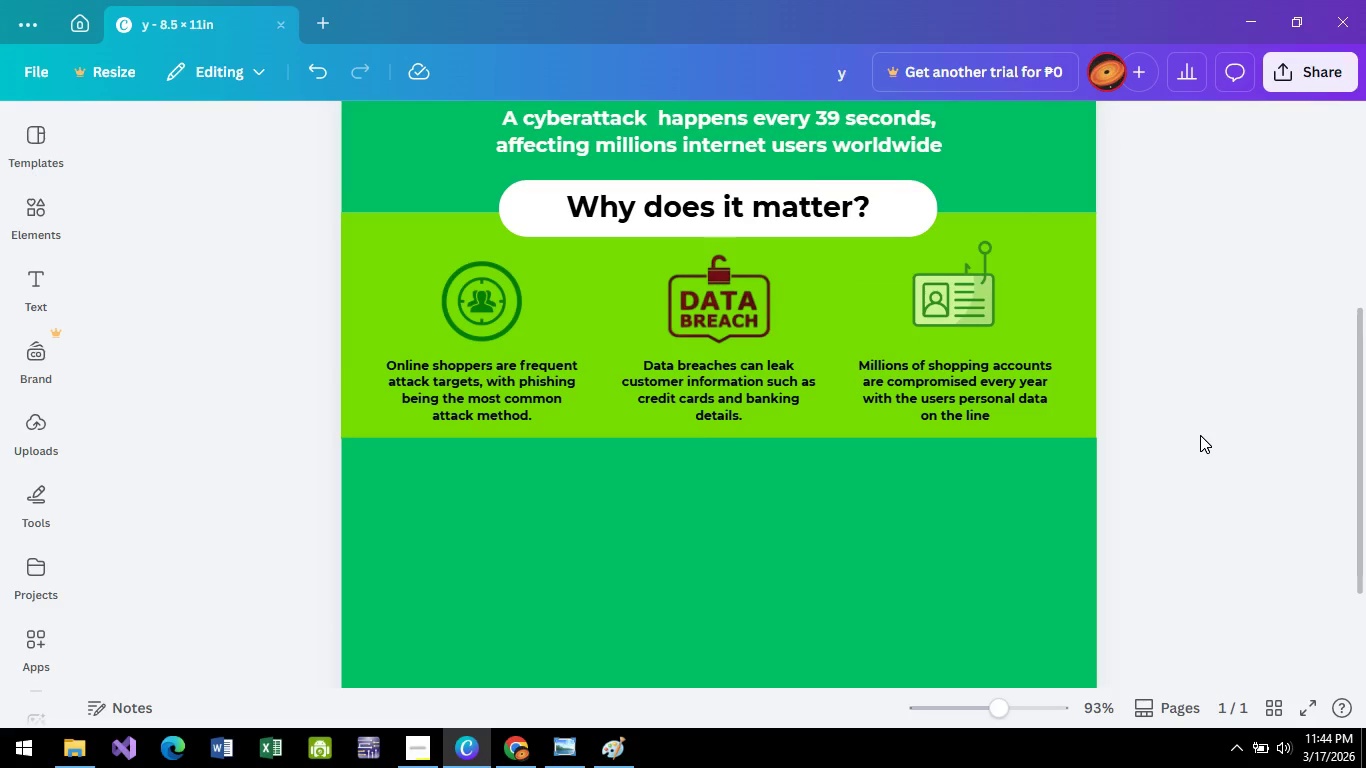 
left_click_drag(start_coordinate=[968, 295], to_coordinate=[966, 310])
 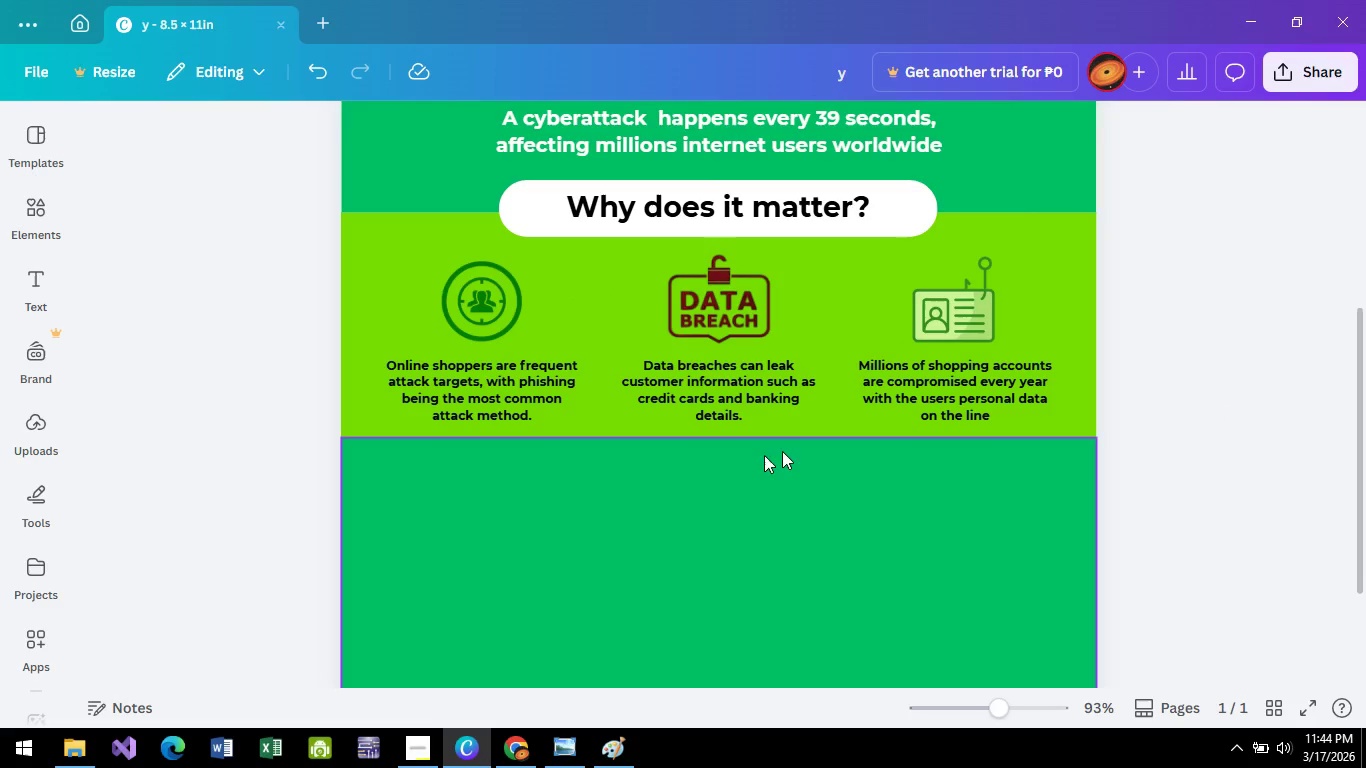 
scroll: coordinate [492, 544], scroll_direction: up, amount: 6.0
 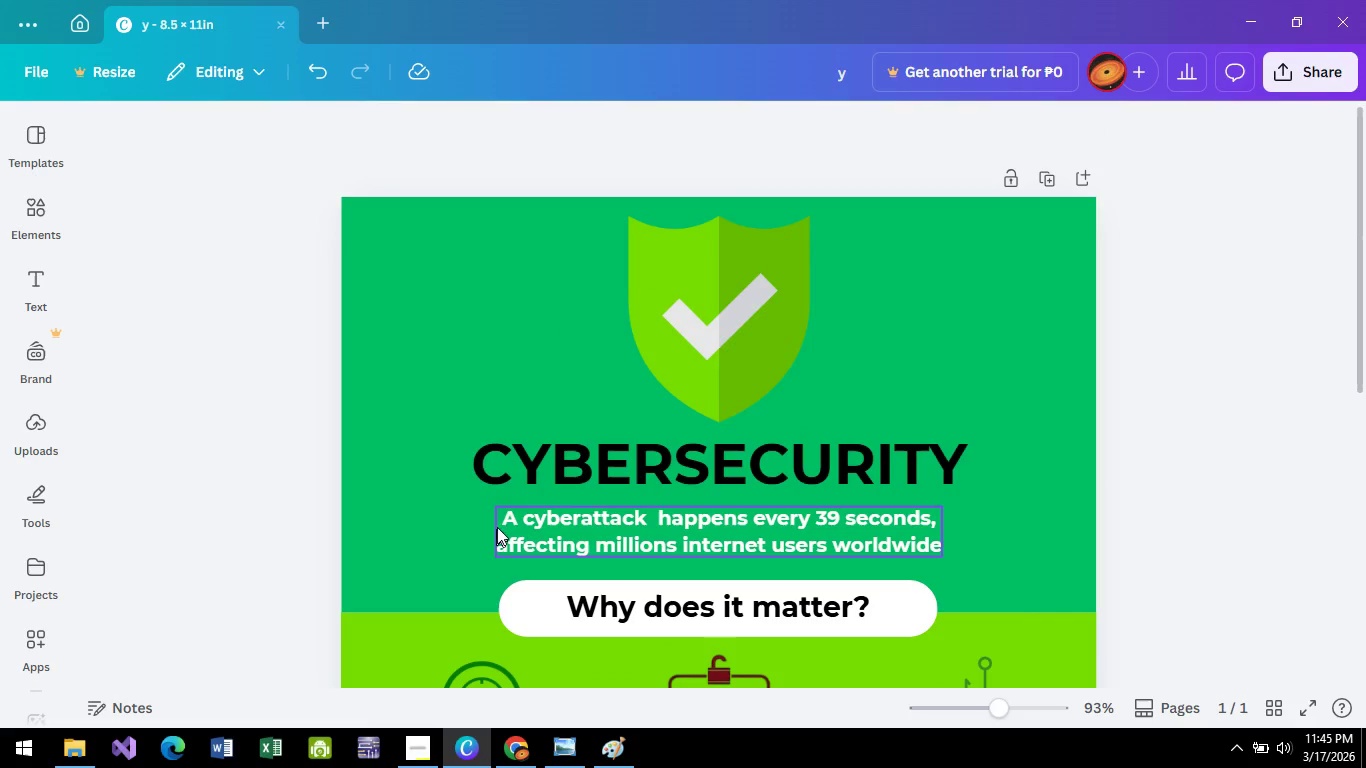 
scroll: coordinate [530, 370], scroll_direction: down, amount: 5.0
 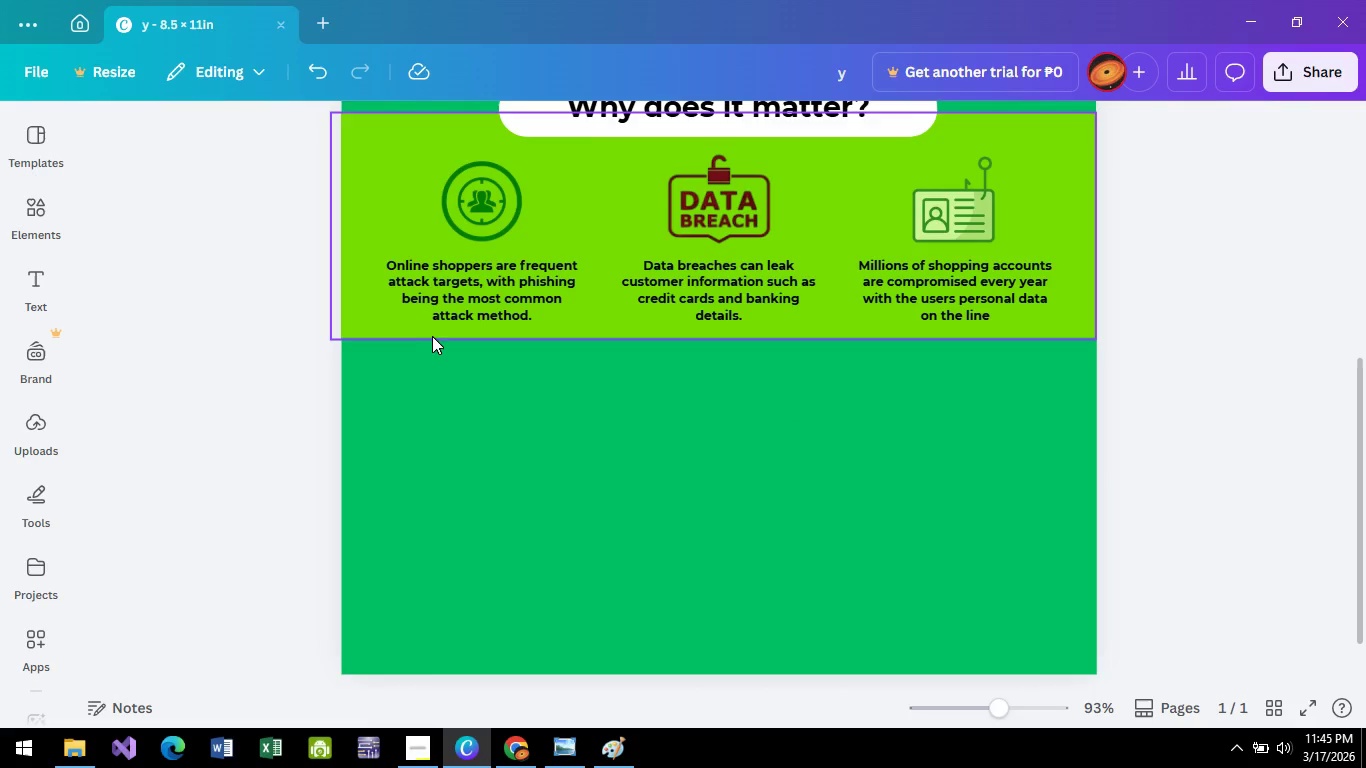 
scroll: coordinate [705, 403], scroll_direction: up, amount: 5.0
 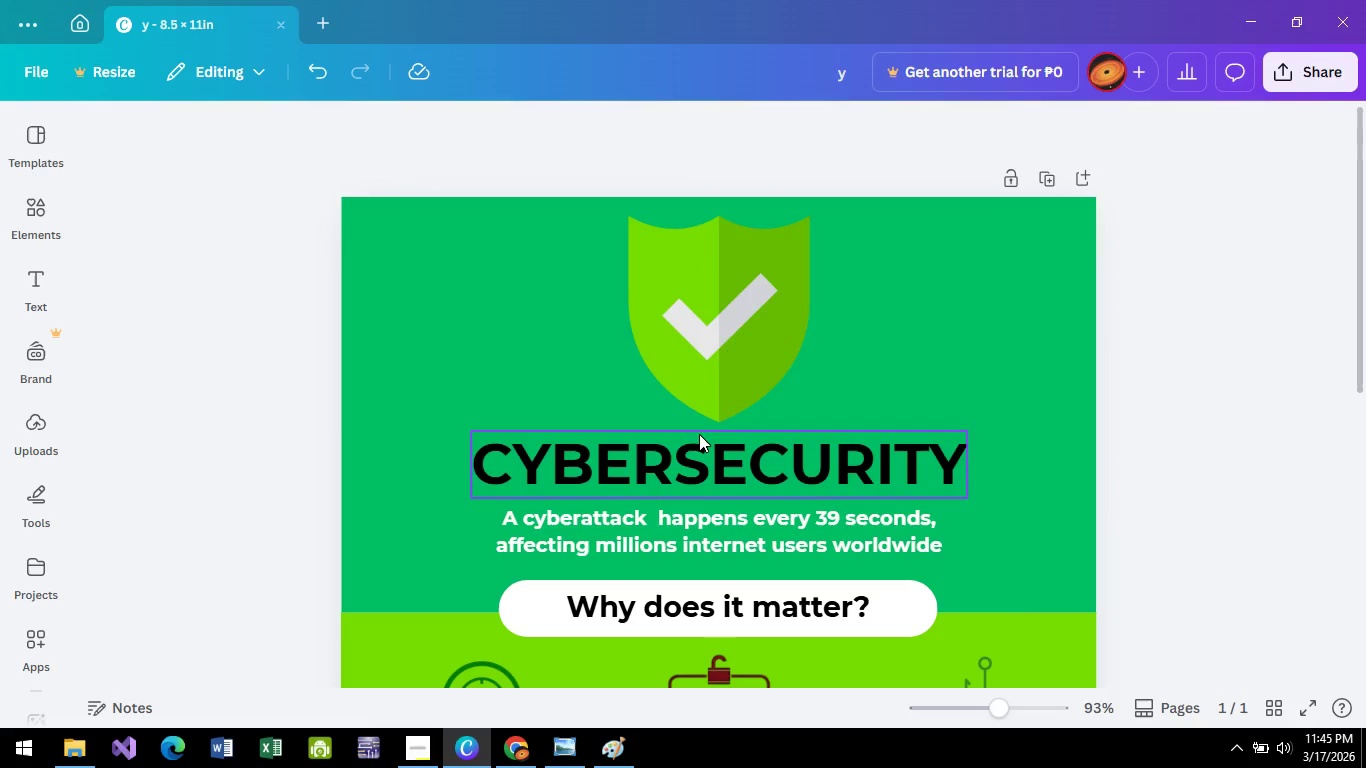 
left_click([699, 434])
 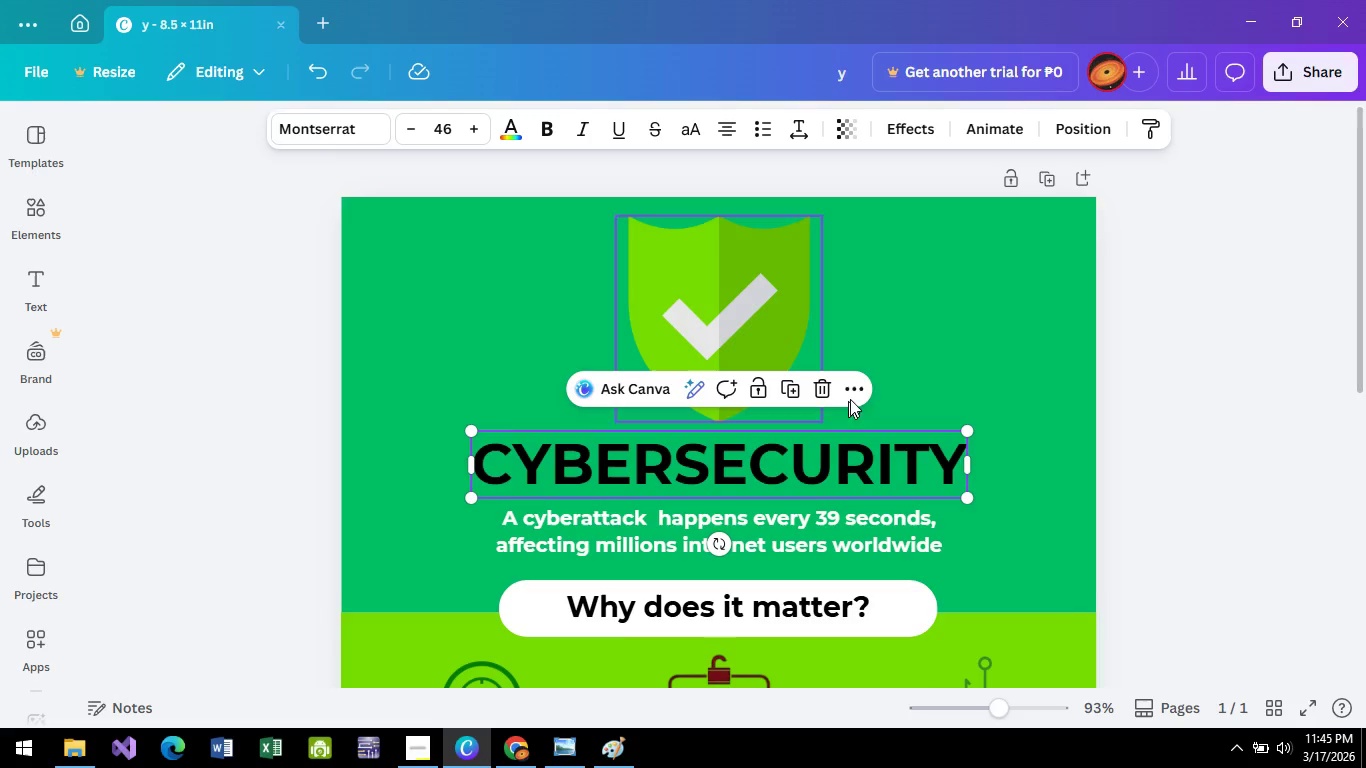 
left_click([860, 390])
 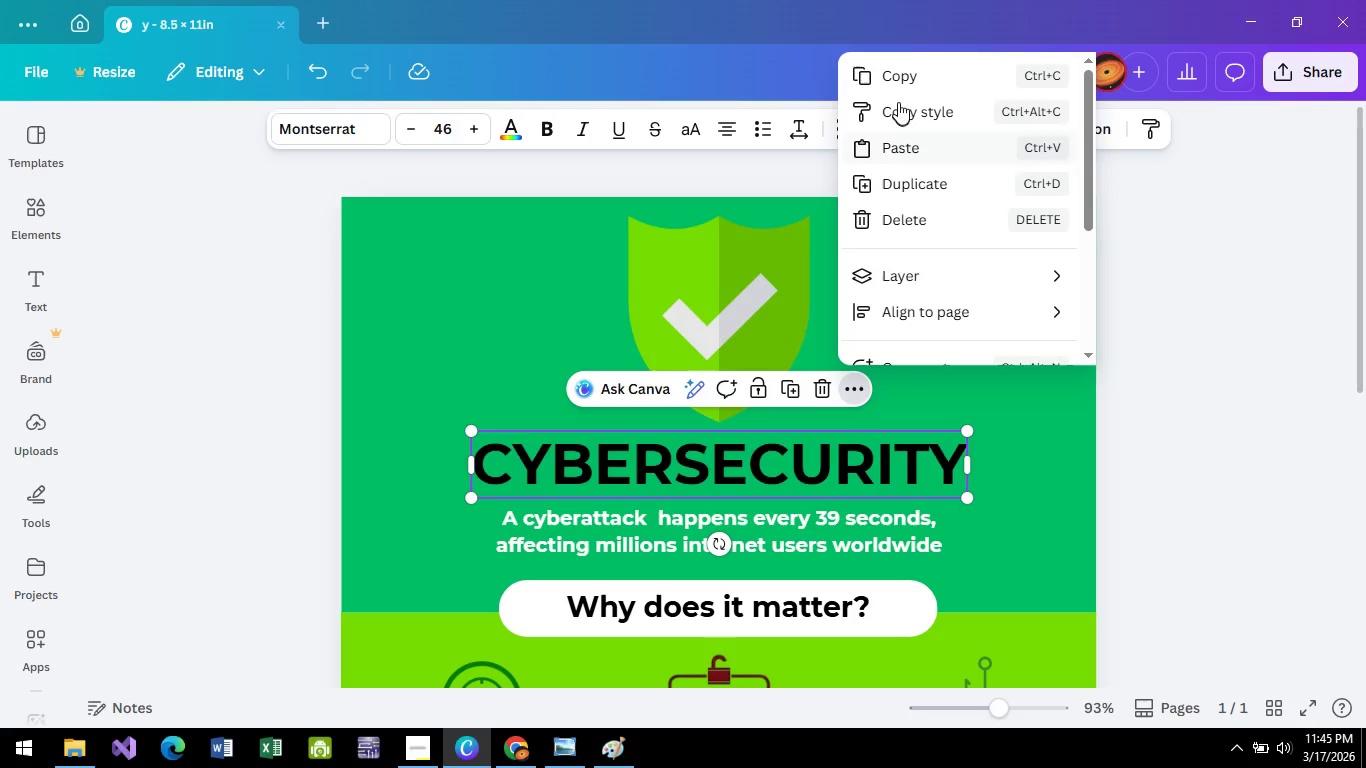 
left_click([898, 78])
 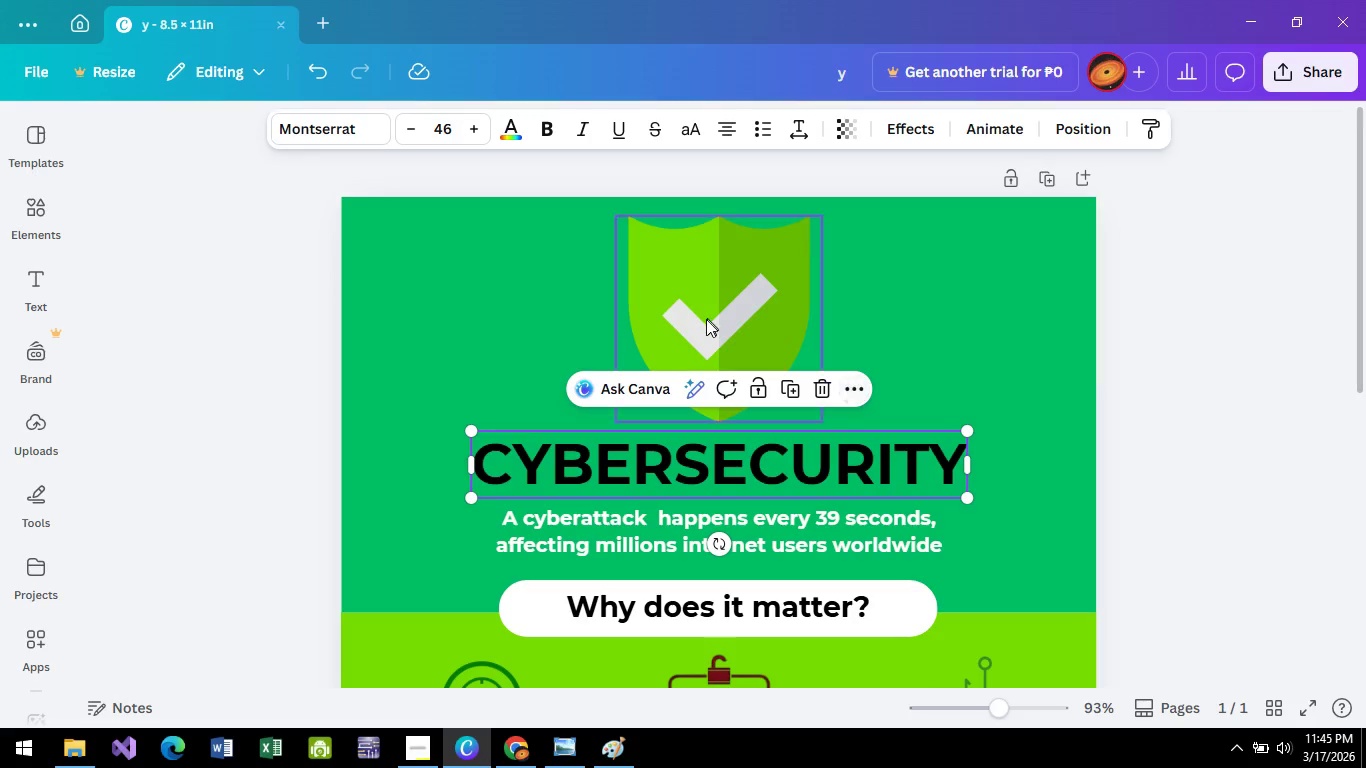 
scroll: coordinate [685, 375], scroll_direction: down, amount: 7.0
 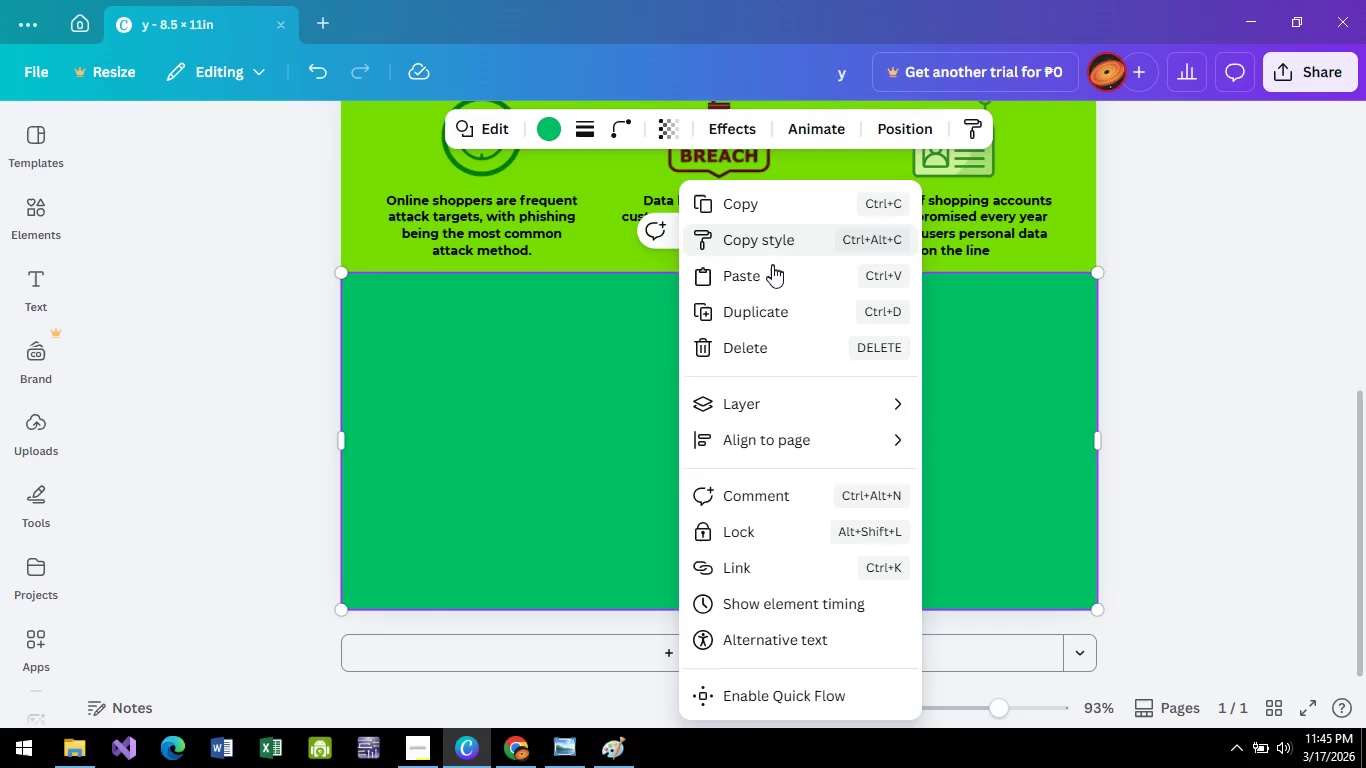 
left_click([759, 284])
 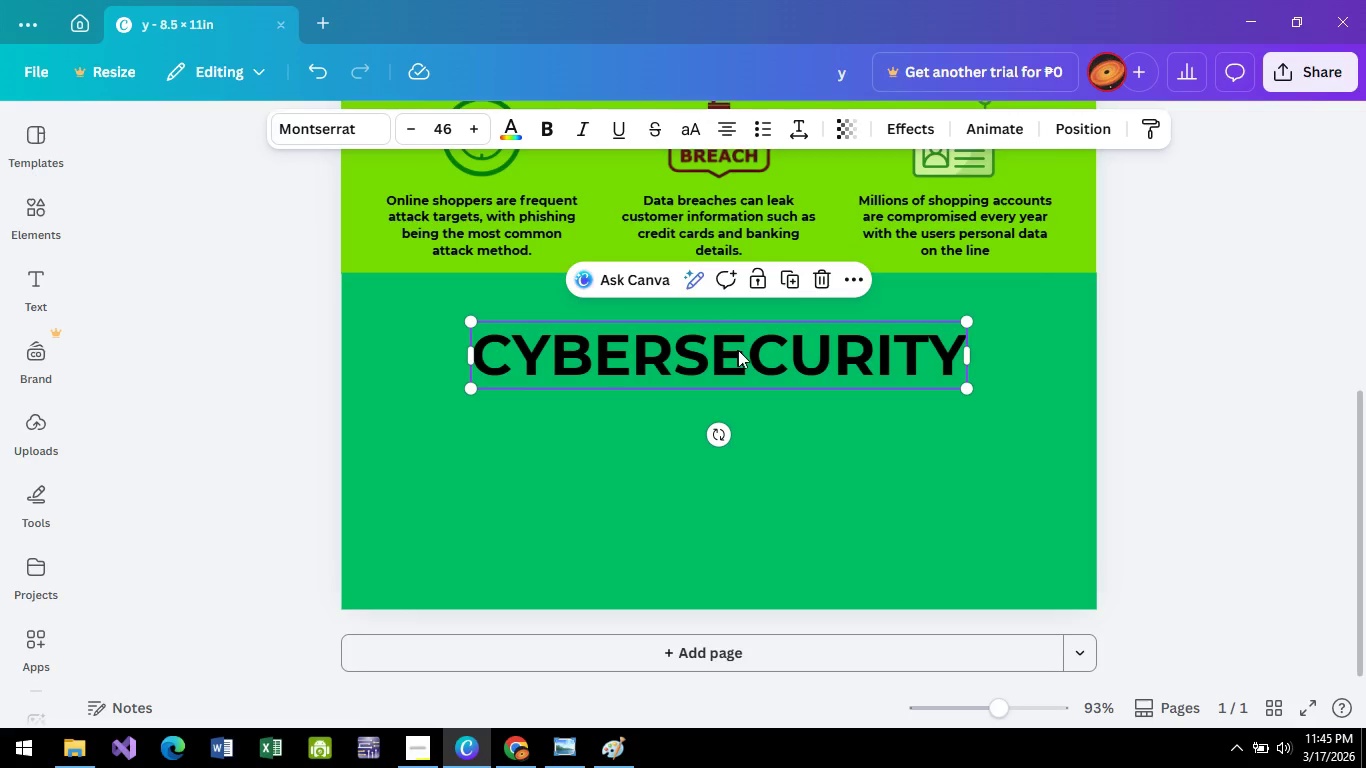 
left_click_drag(start_coordinate=[736, 369], to_coordinate=[739, 314])